 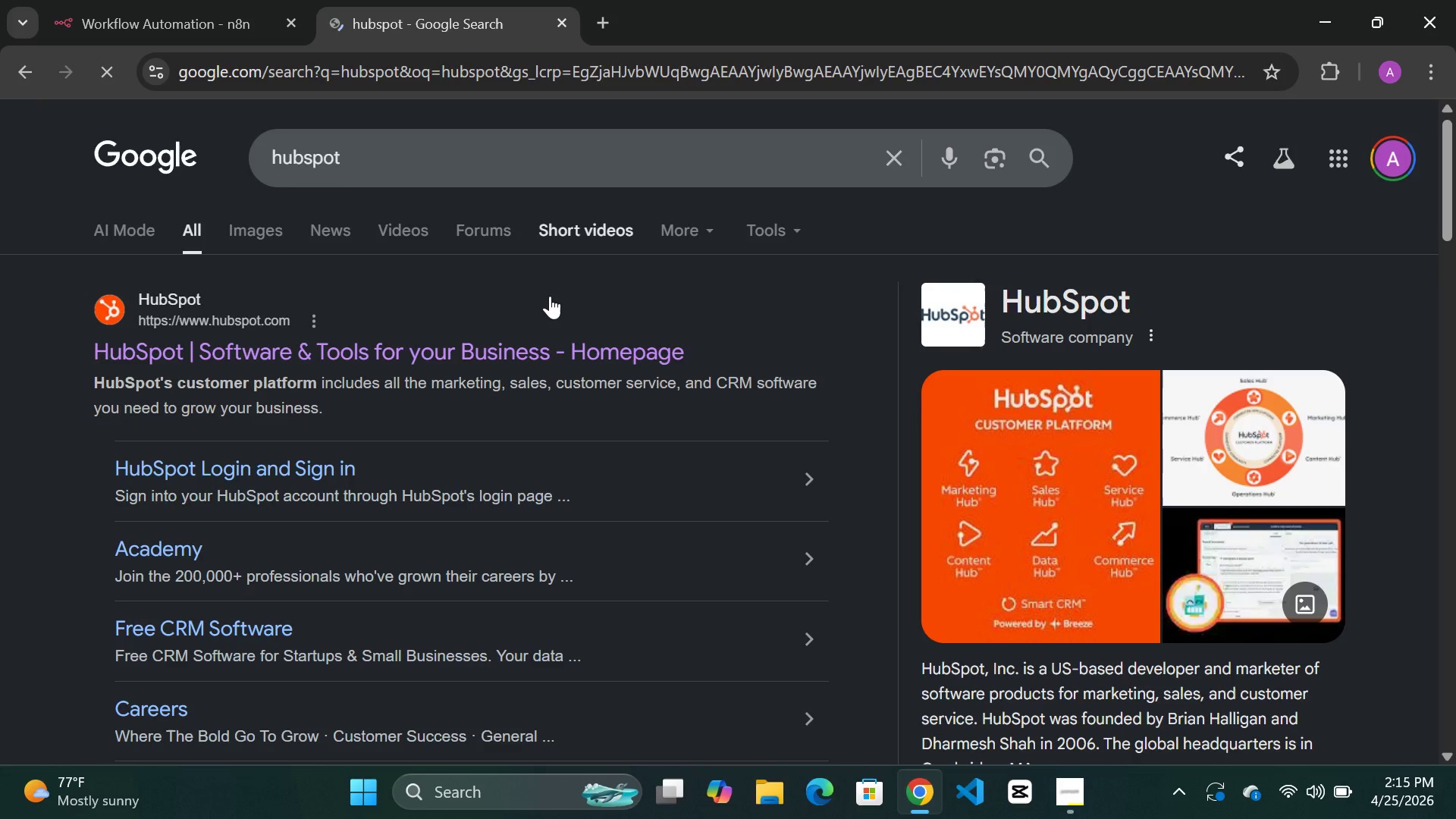 
double_click([483, 354])
 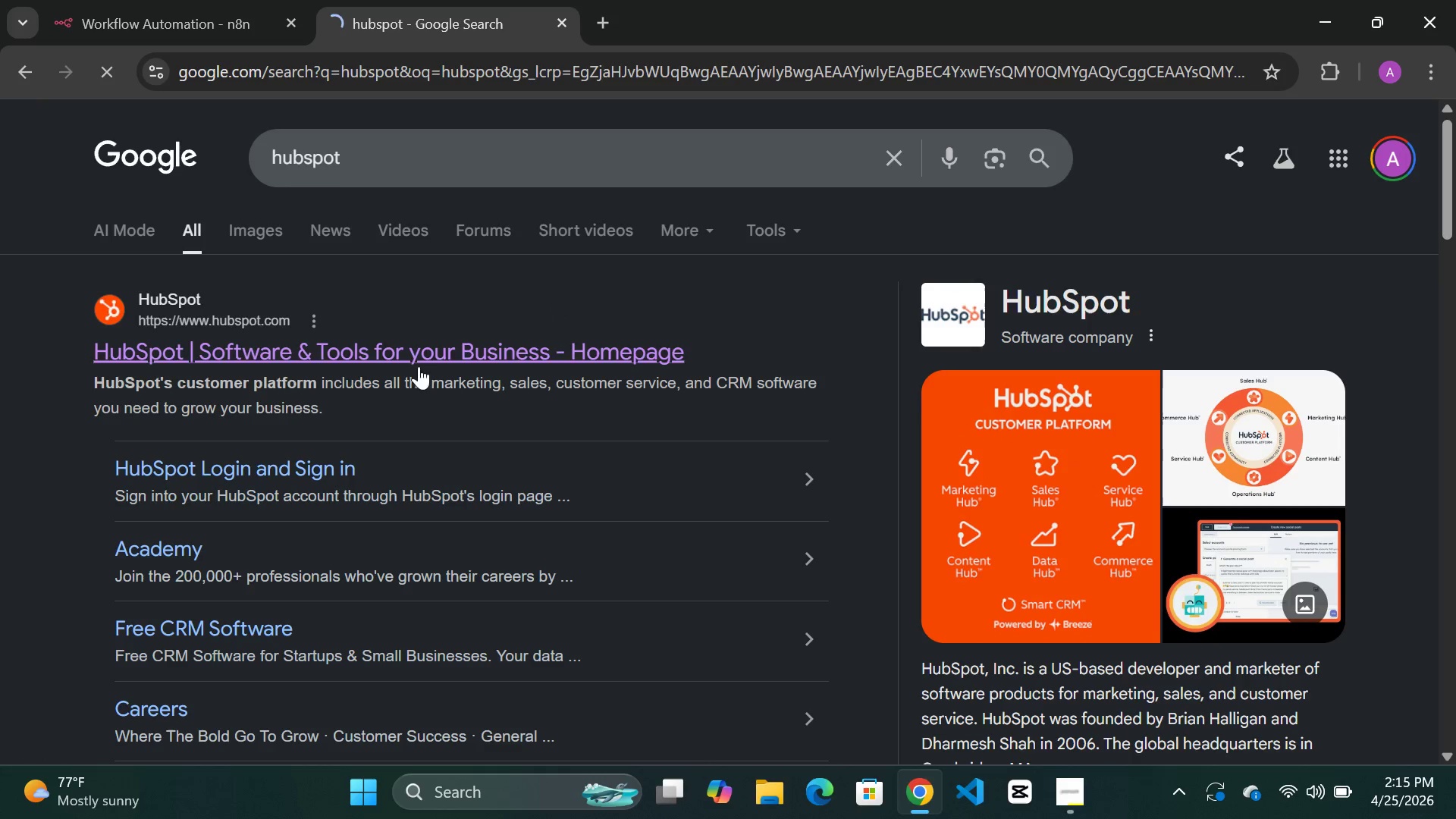 
wait(5.02)
 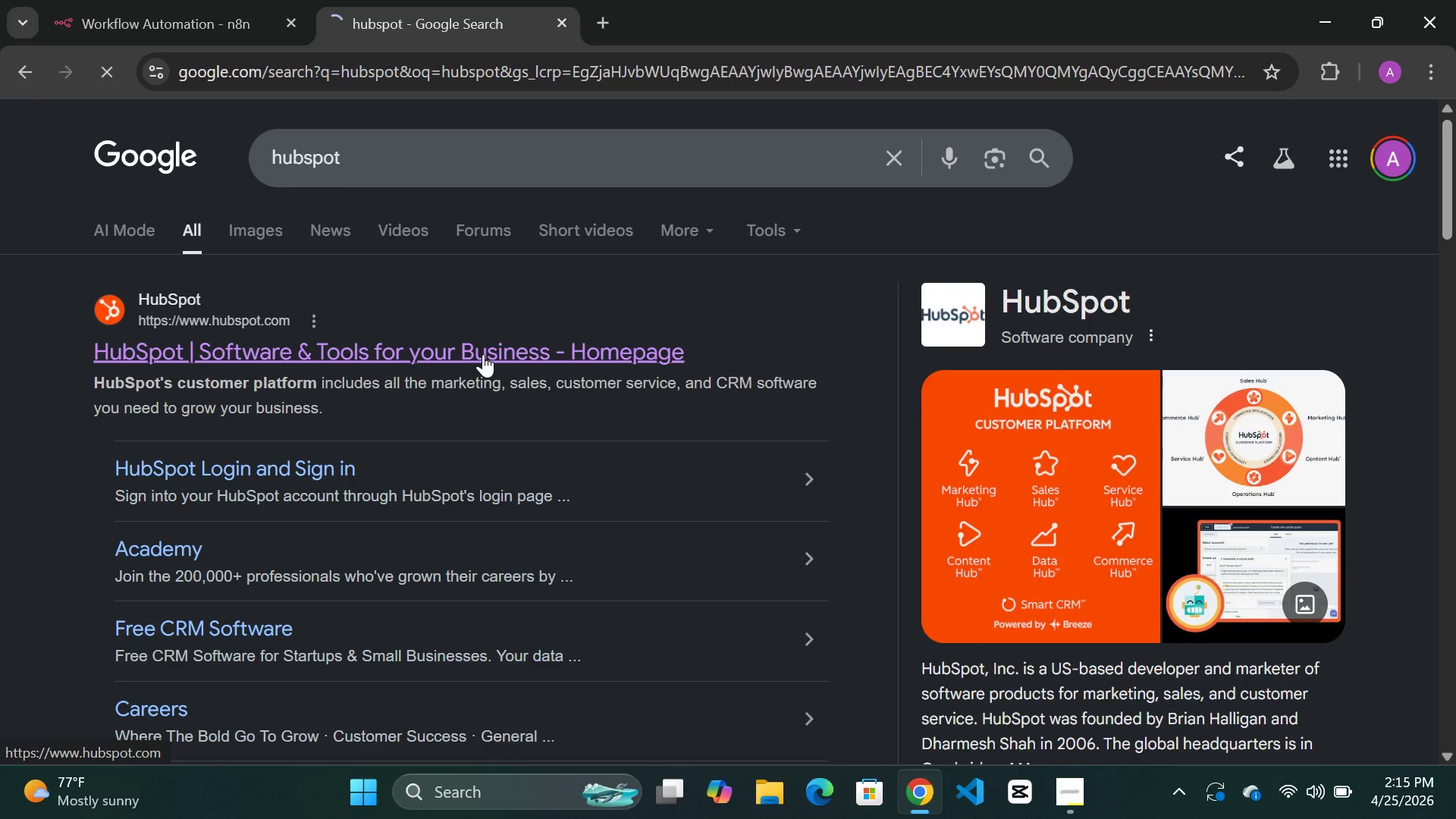 
double_click([422, 352])
 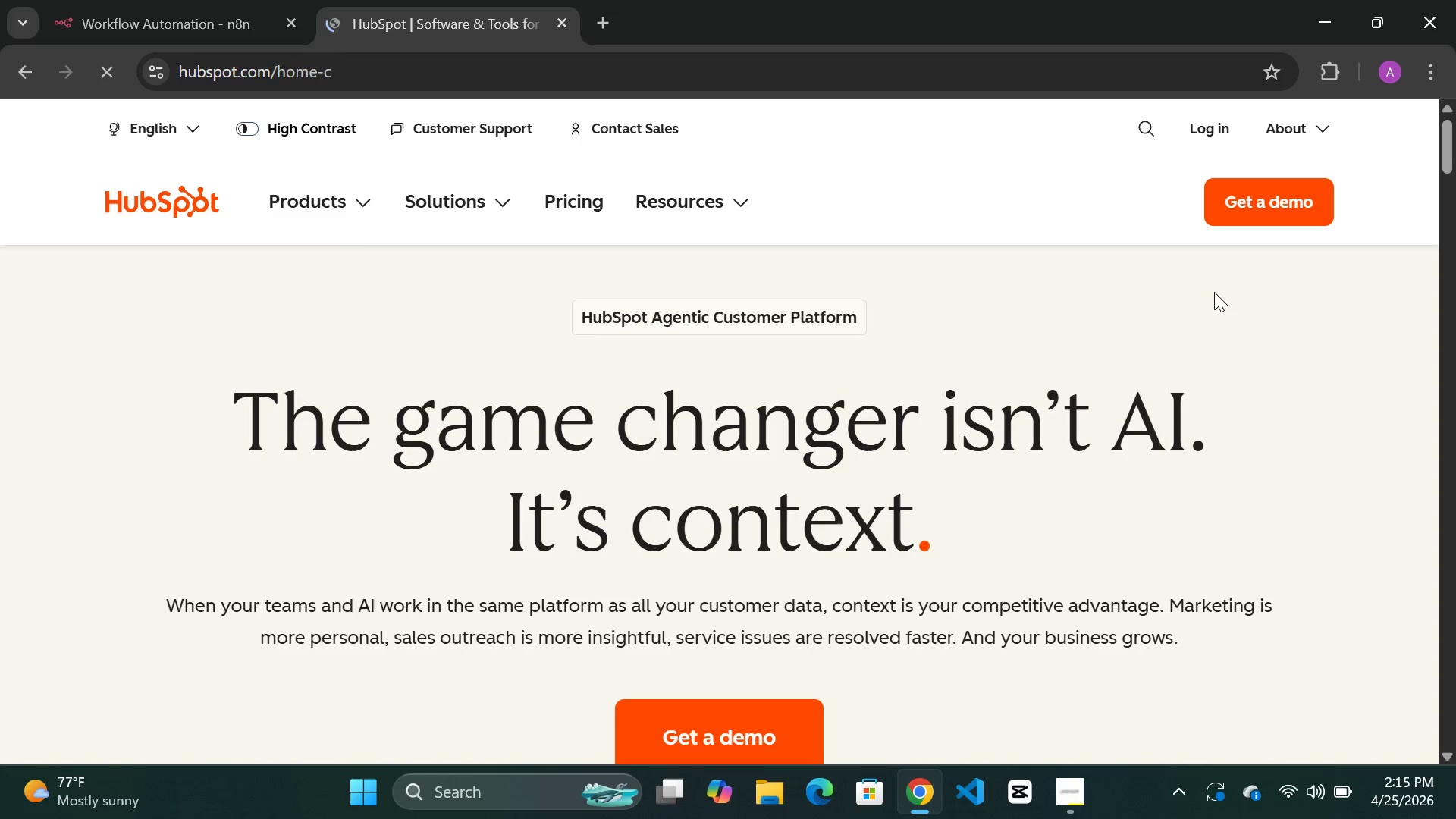 
wait(21.77)
 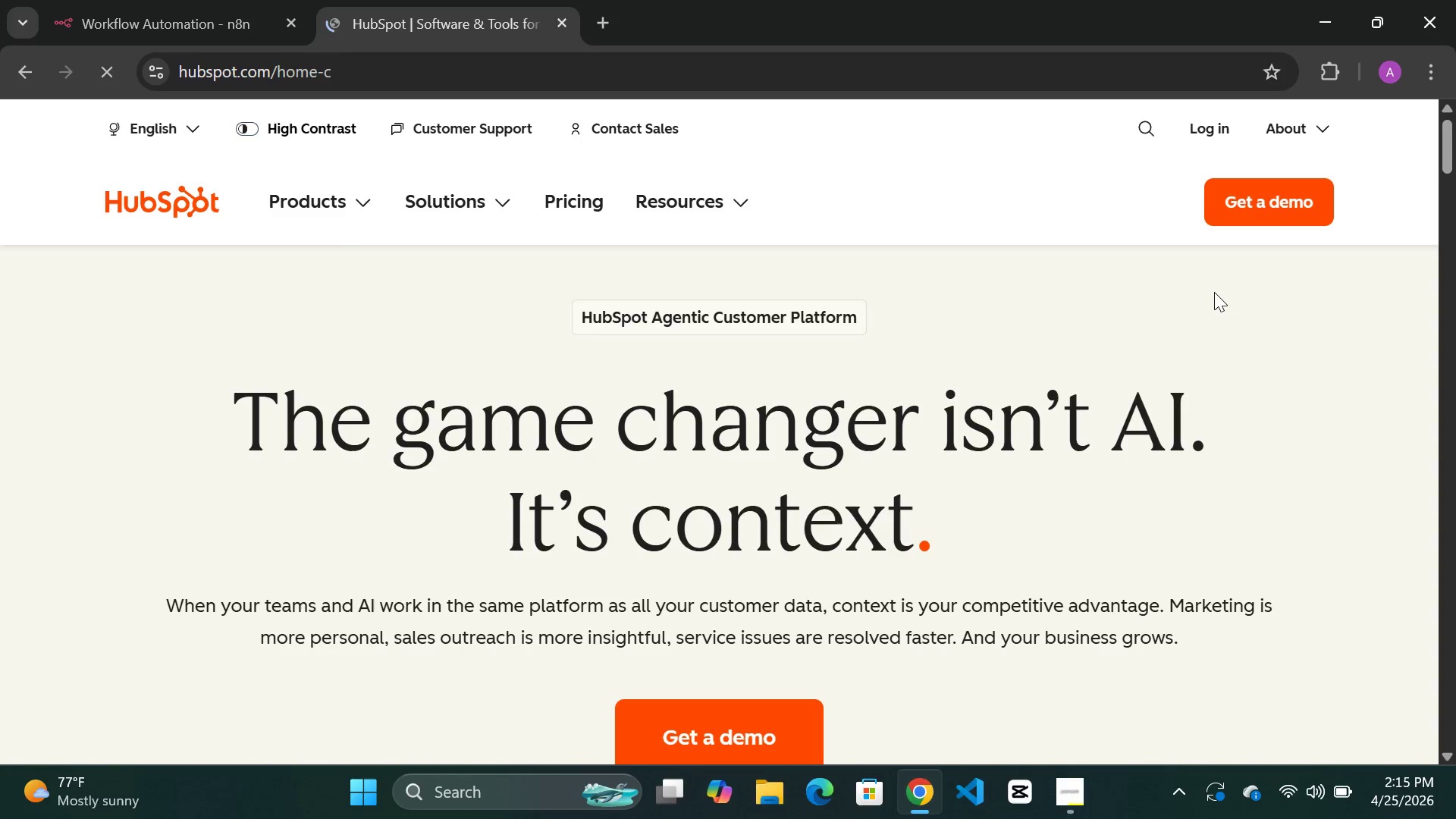 
left_click([1211, 126])
 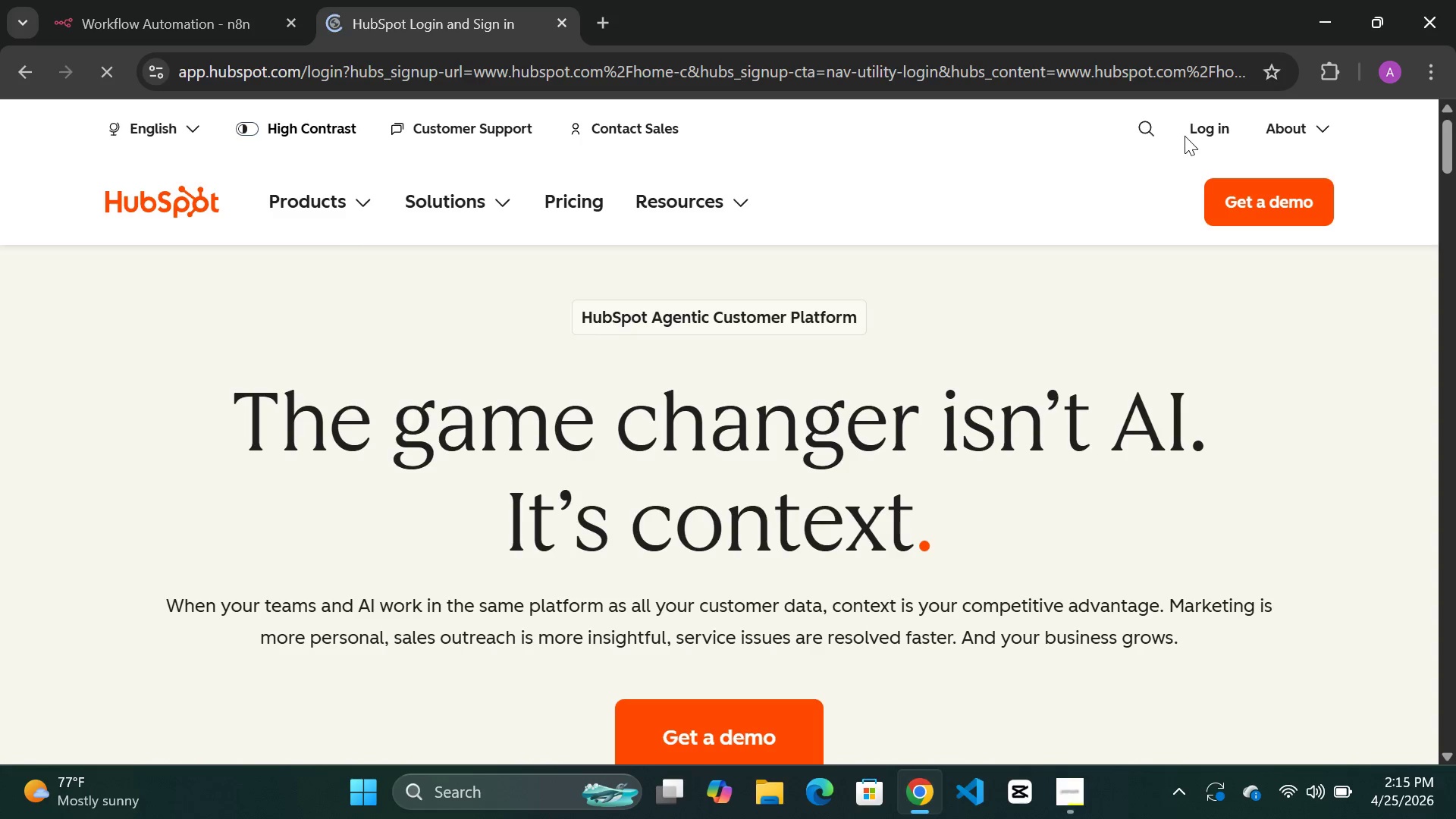 
left_click([1203, 132])
 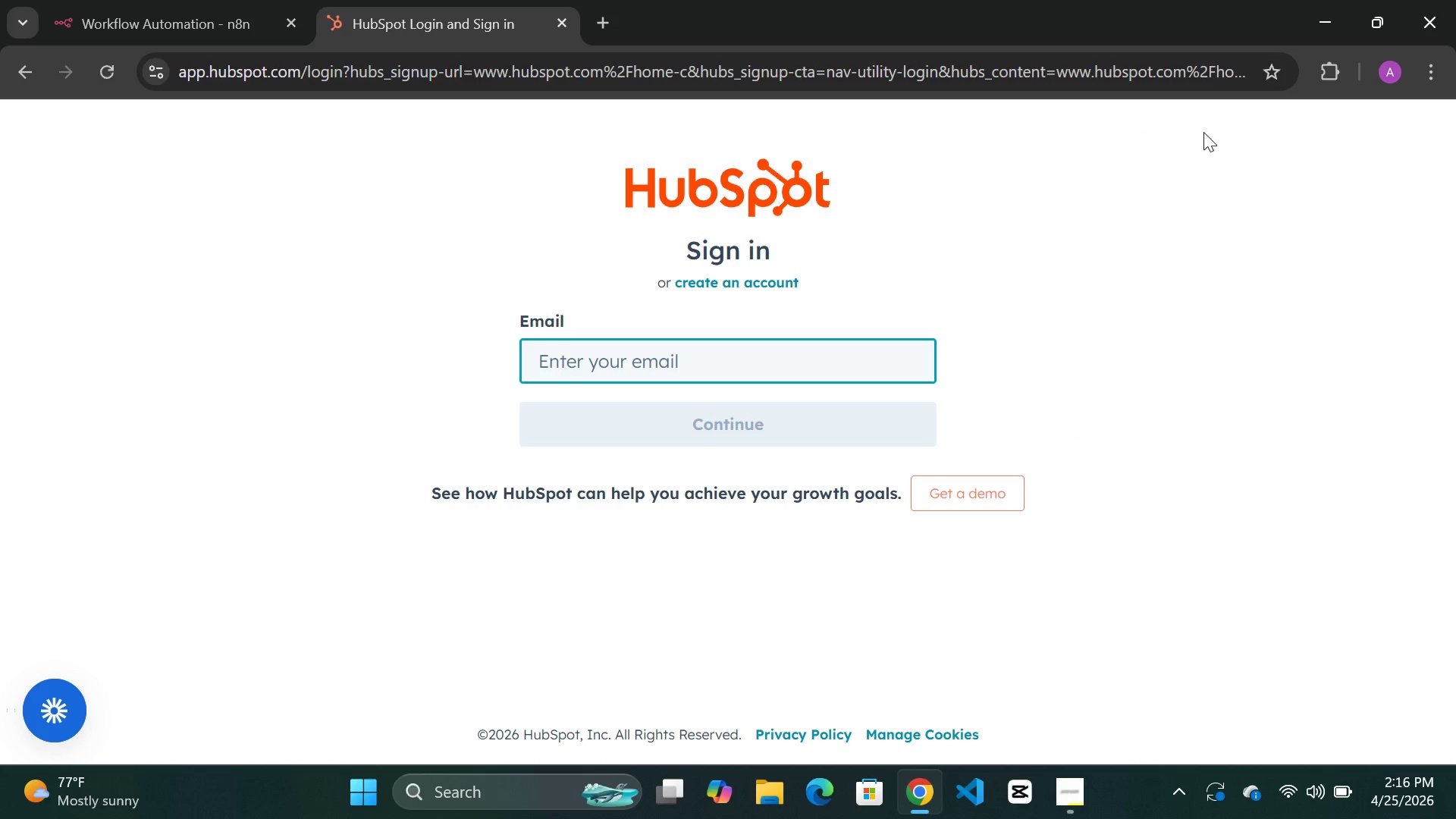 
wait(6.64)
 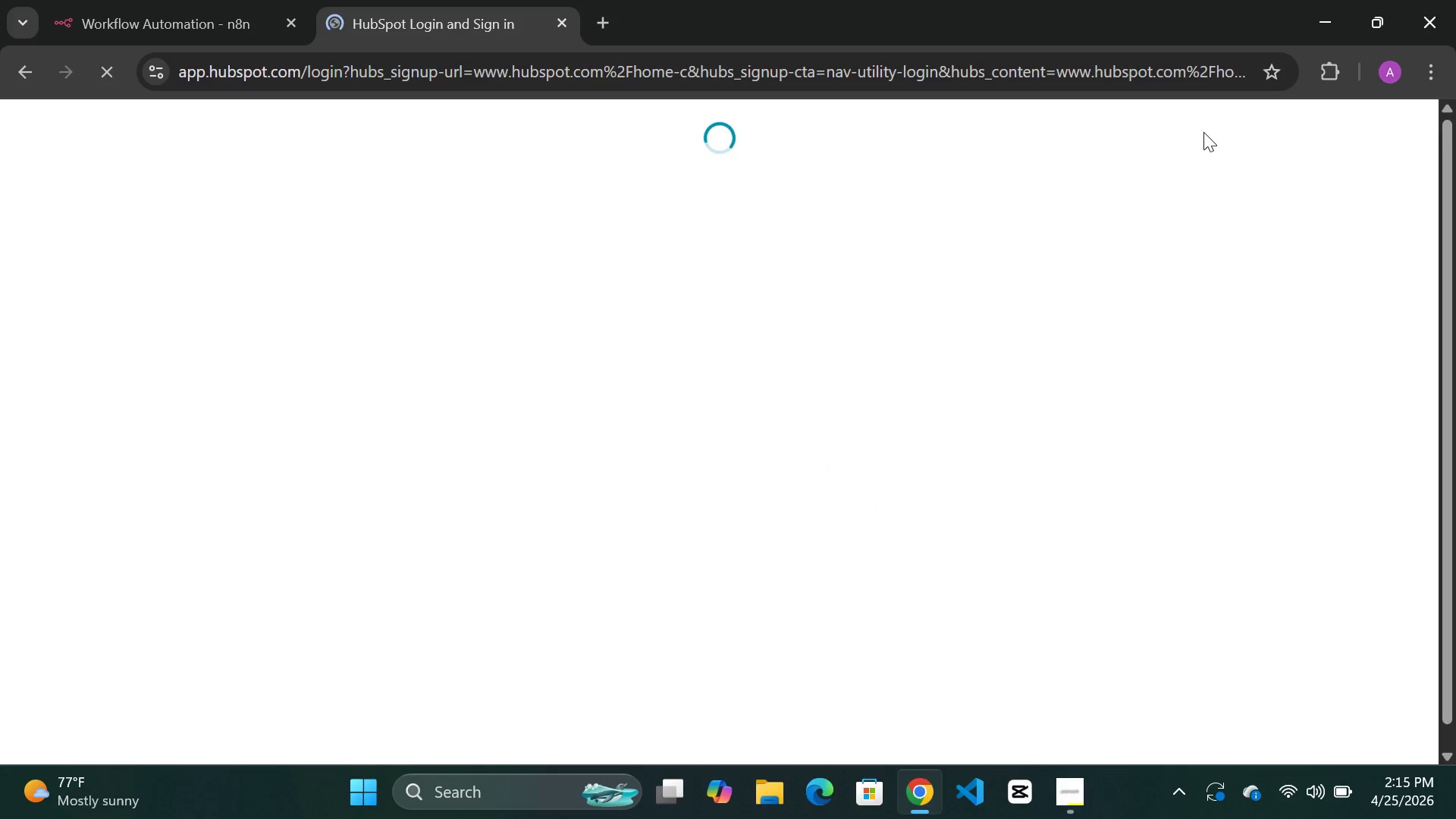 
type([redacted])
 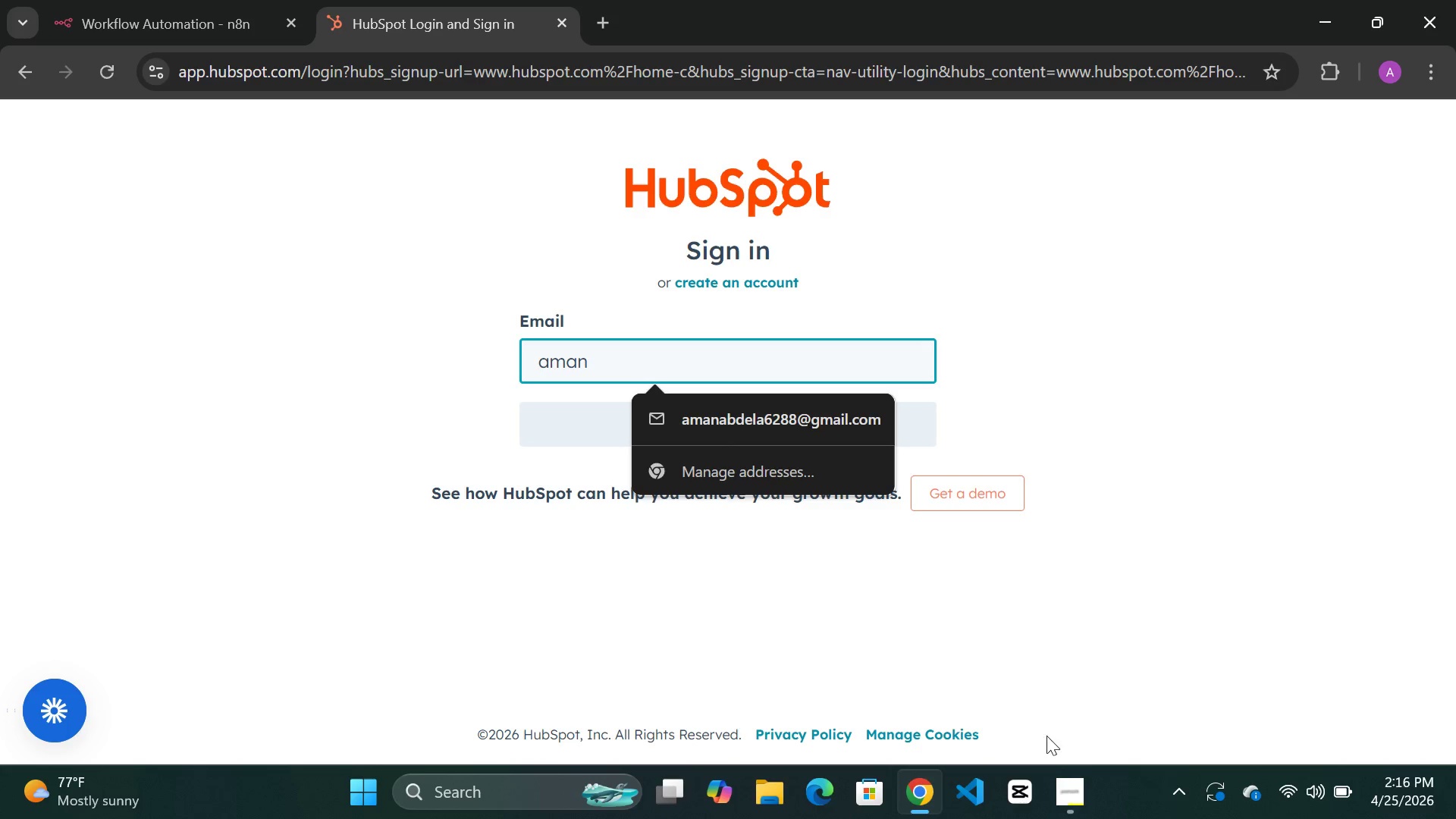 
left_click([1053, 790])